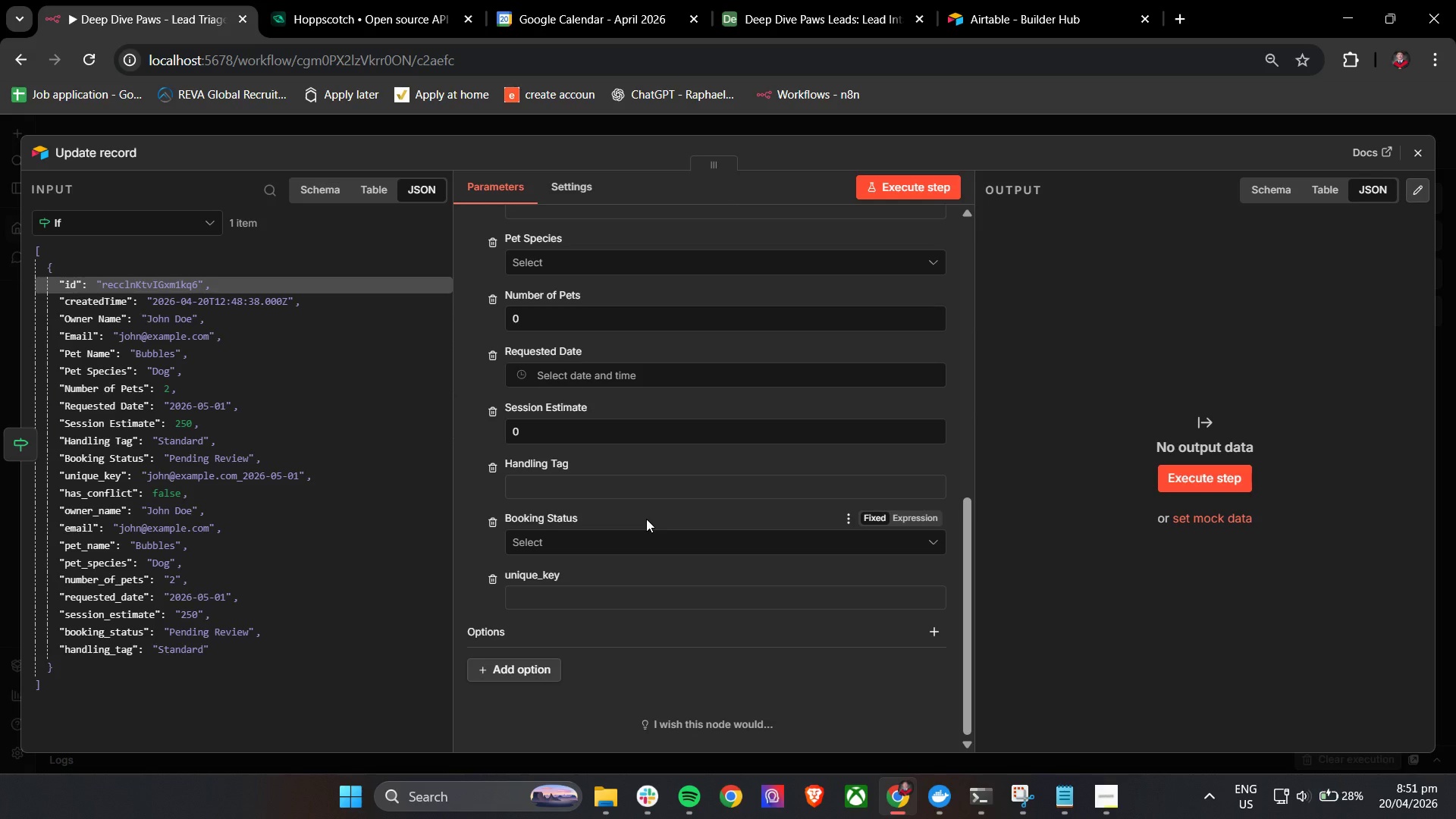 
wait(29.42)
 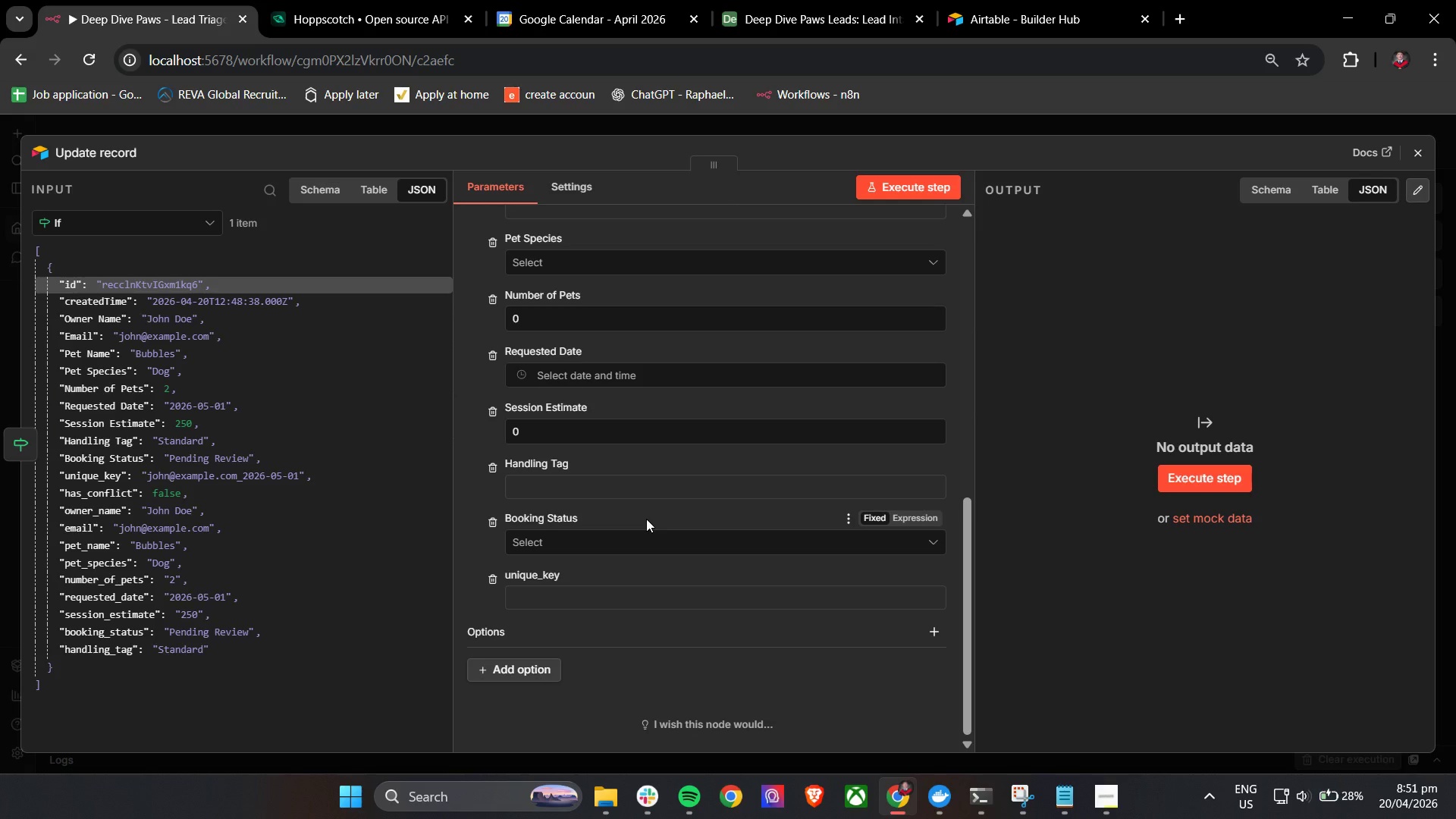 
scroll: coordinate [715, 485], scroll_direction: up, amount: 3.0
 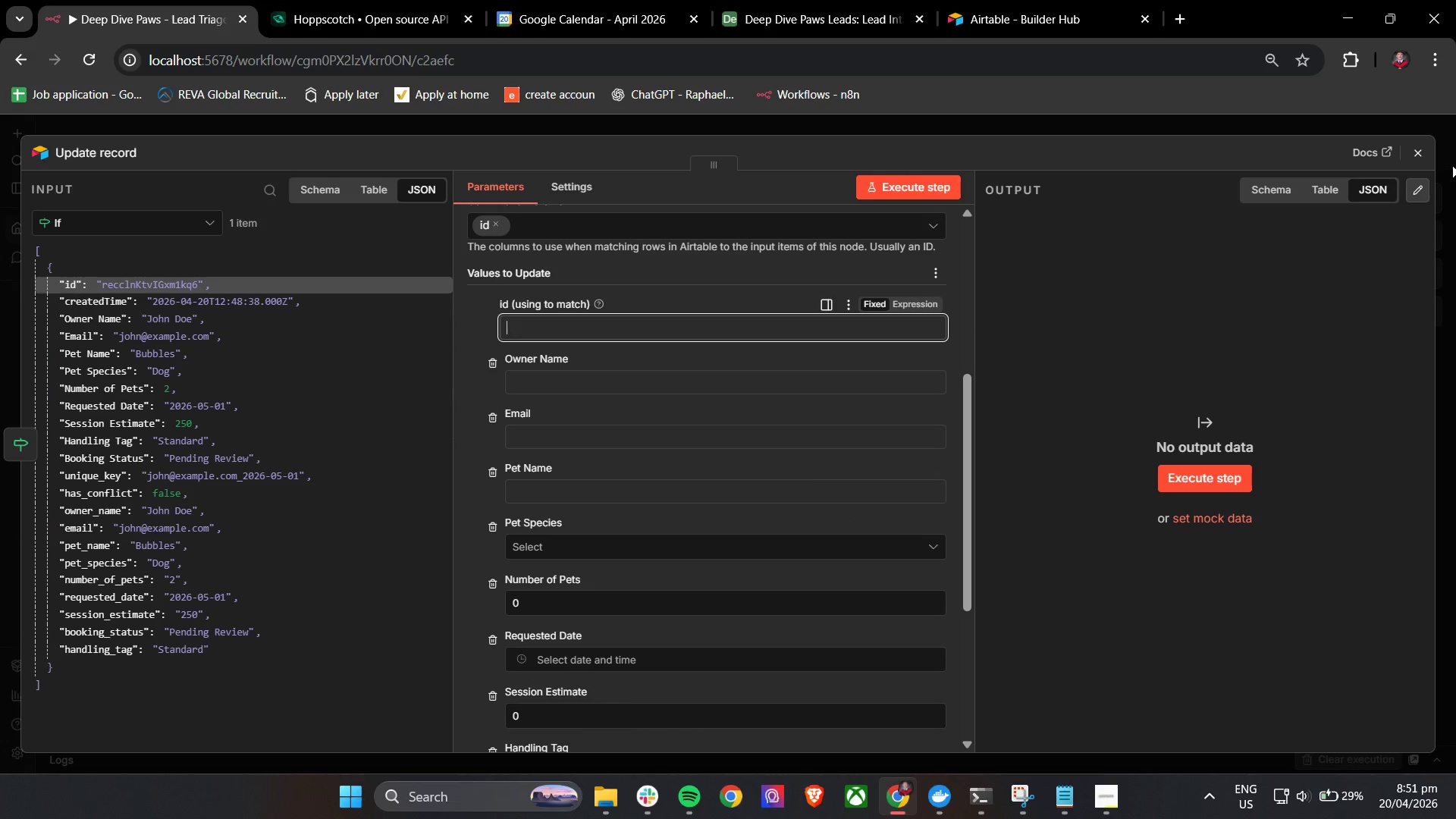 
left_click([1414, 158])
 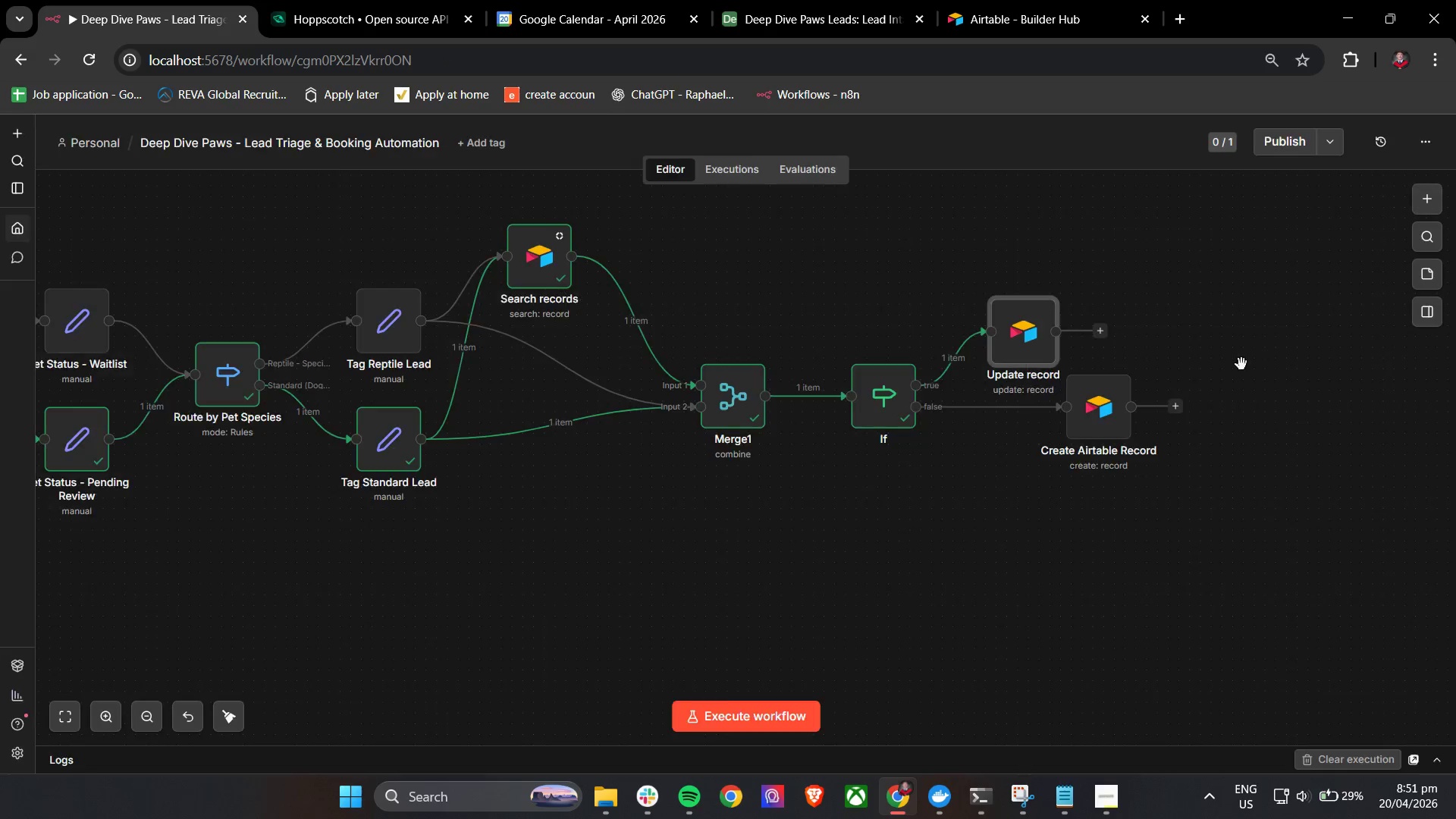 
hold_key(key=ControlLeft, duration=0.91)
 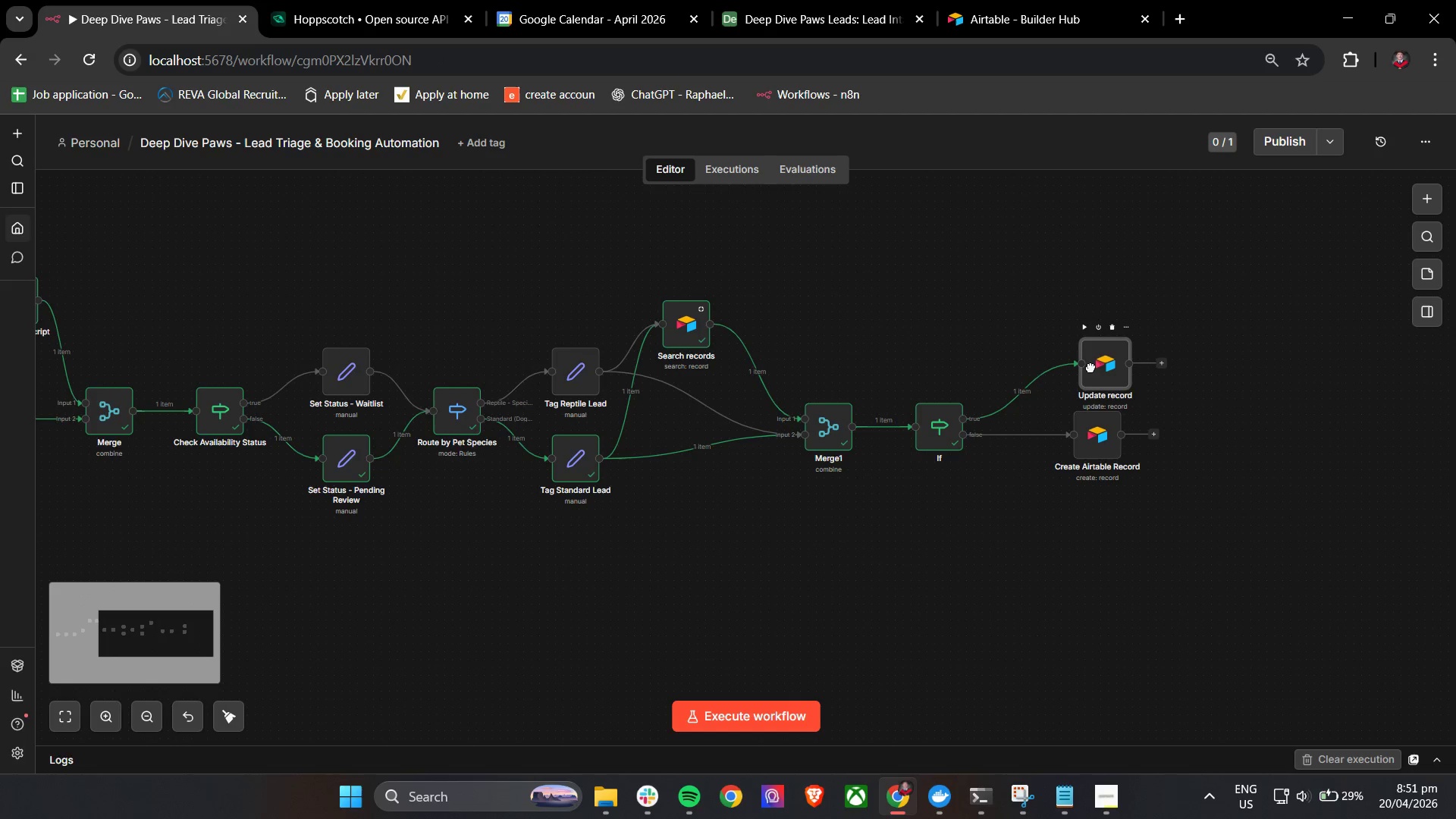 
left_click_drag(start_coordinate=[1029, 379], to_coordinate=[1087, 350])
 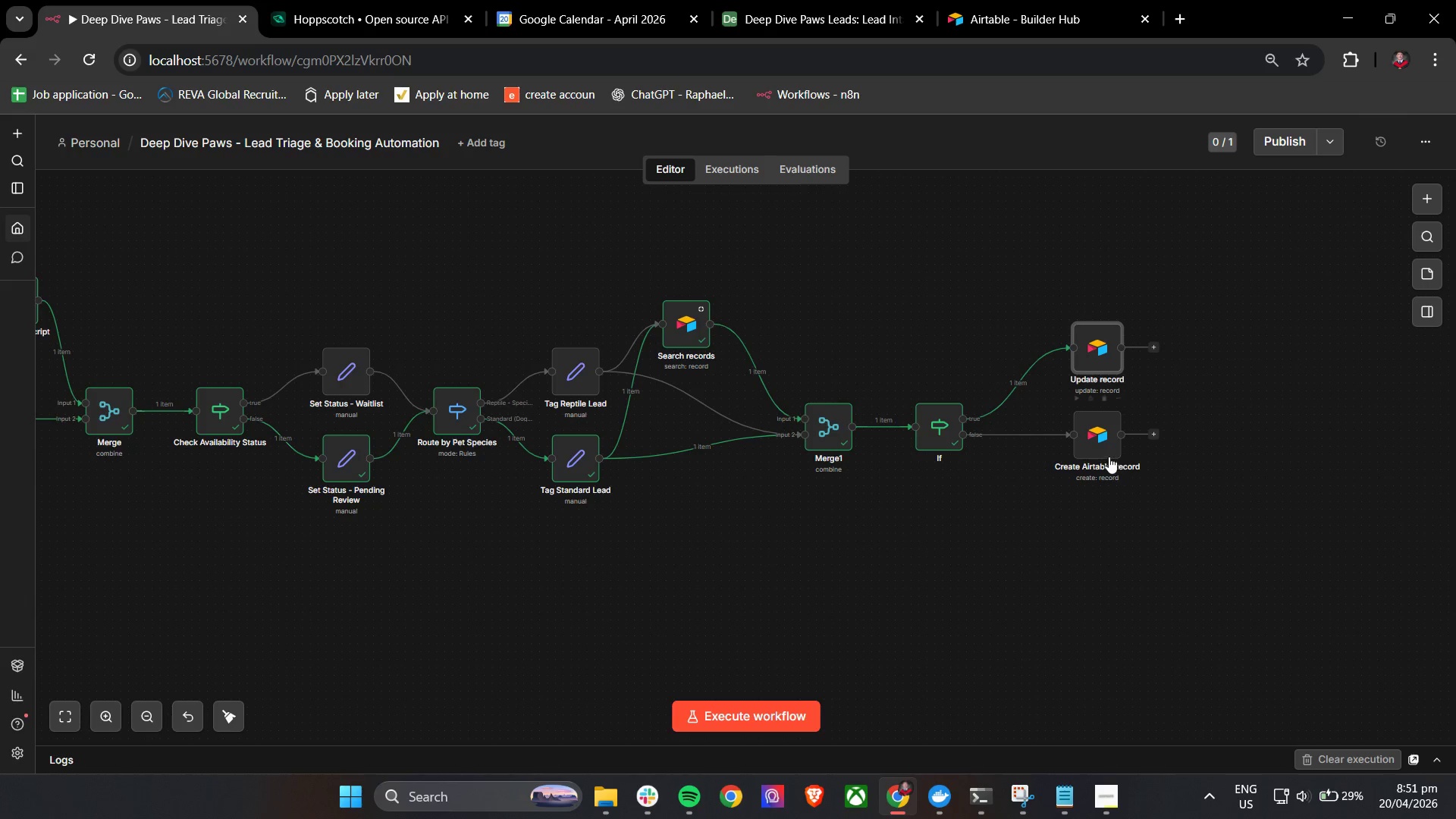 
scroll: coordinate [1094, 513], scroll_direction: down, amount: 2.0
 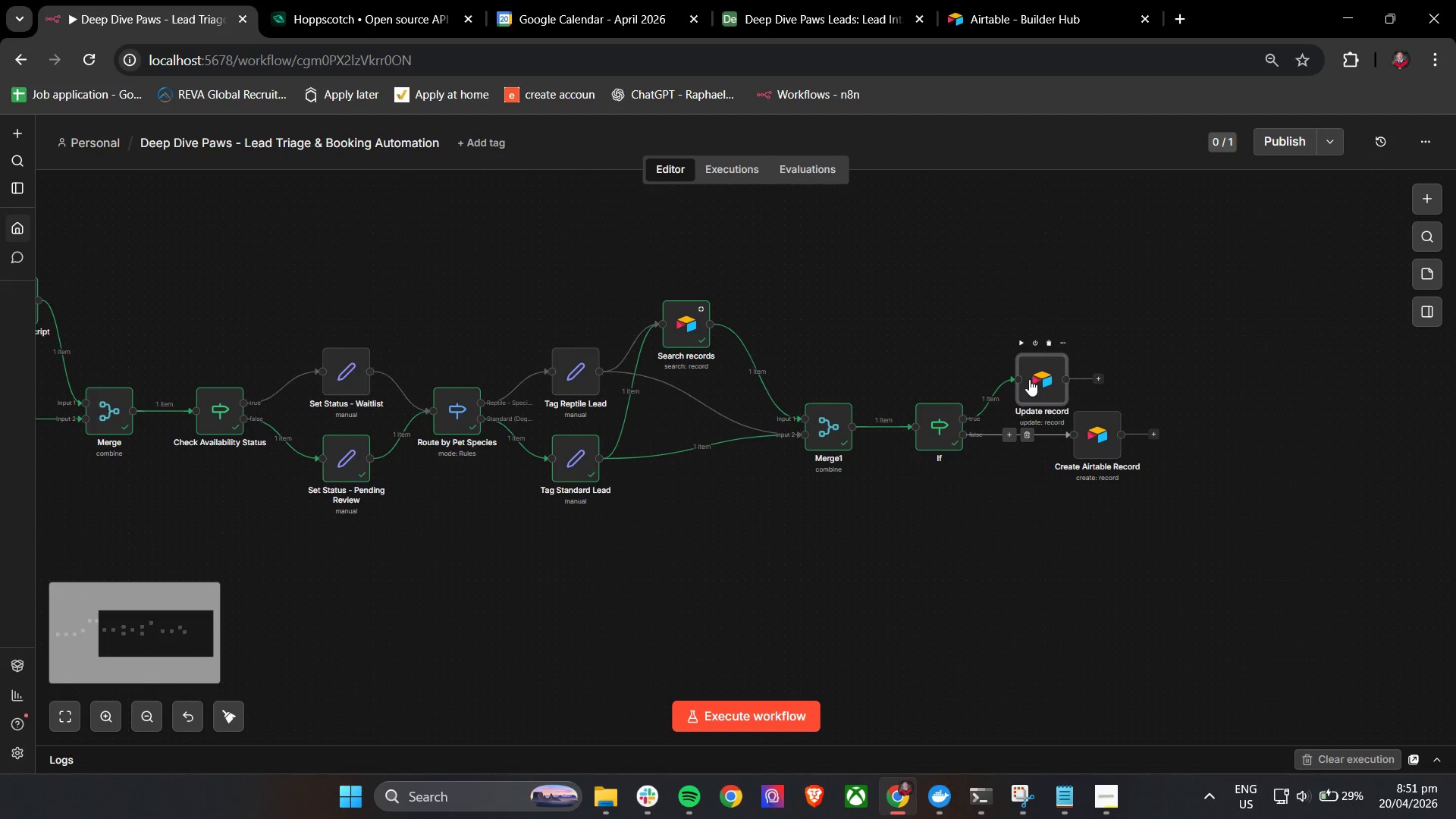 
left_click_drag(start_coordinate=[1097, 442], to_coordinate=[1095, 485])
 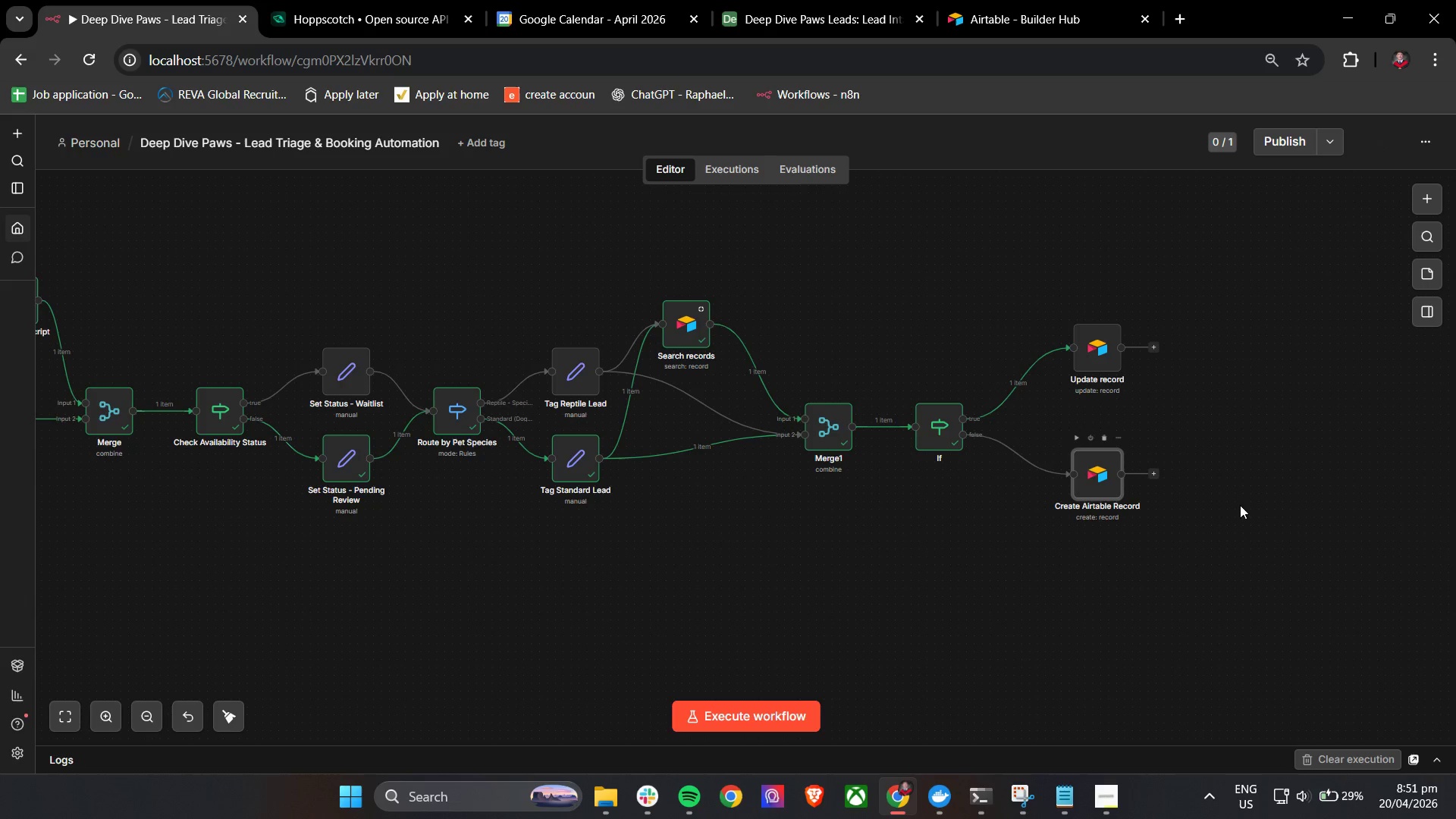 
left_click([1250, 502])
 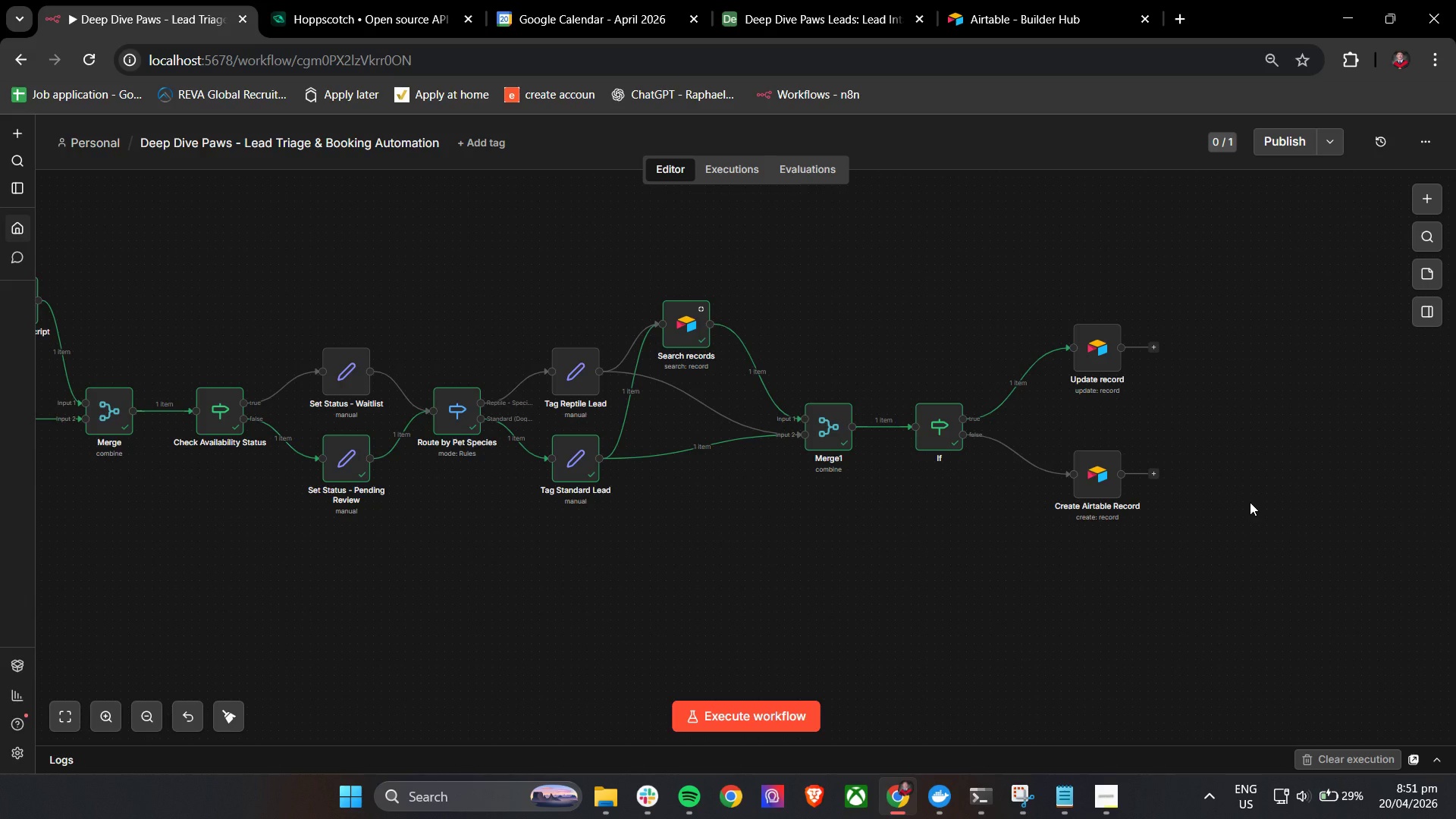 
wait(6.62)
 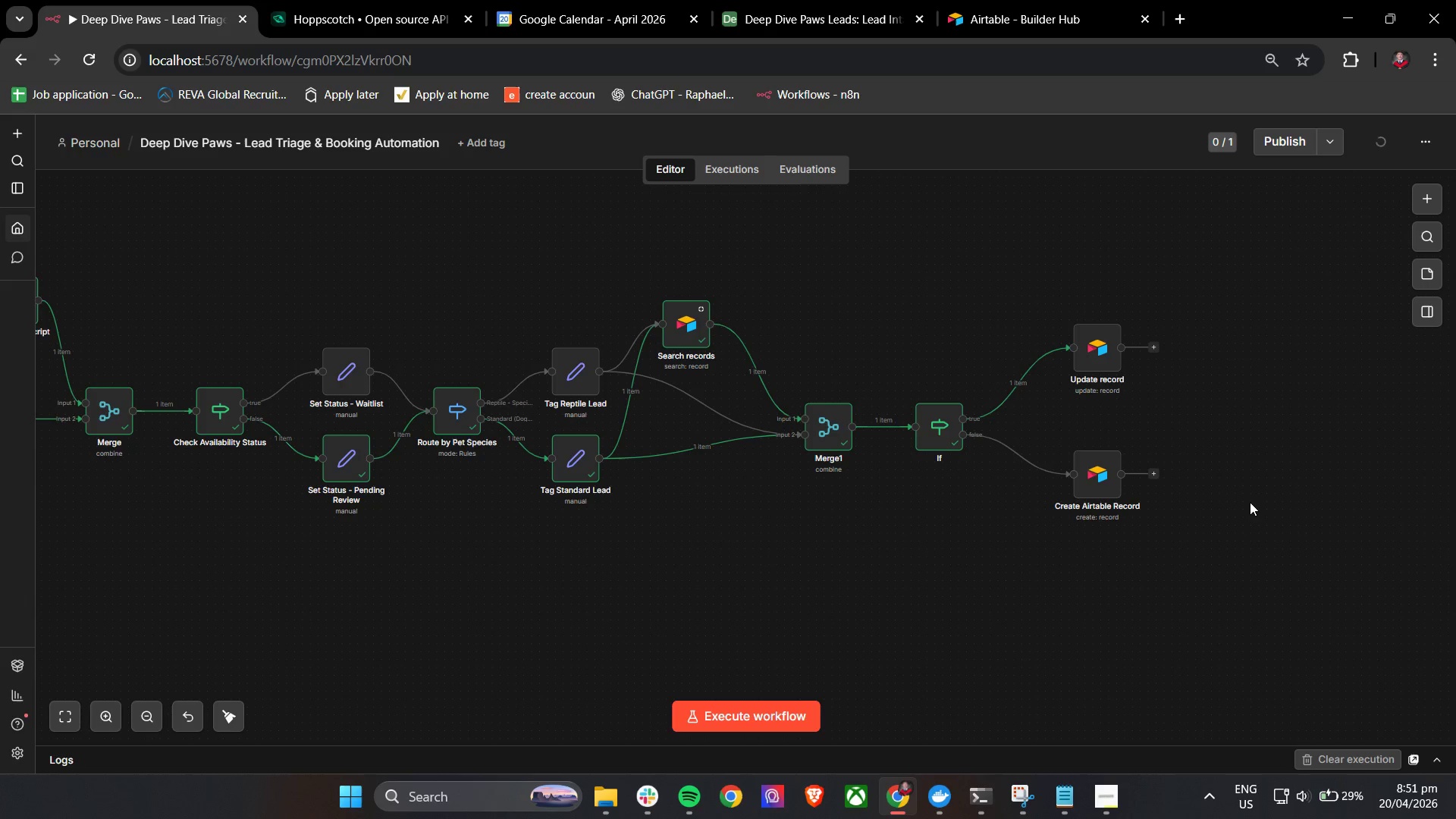 
left_click([1109, 798])